 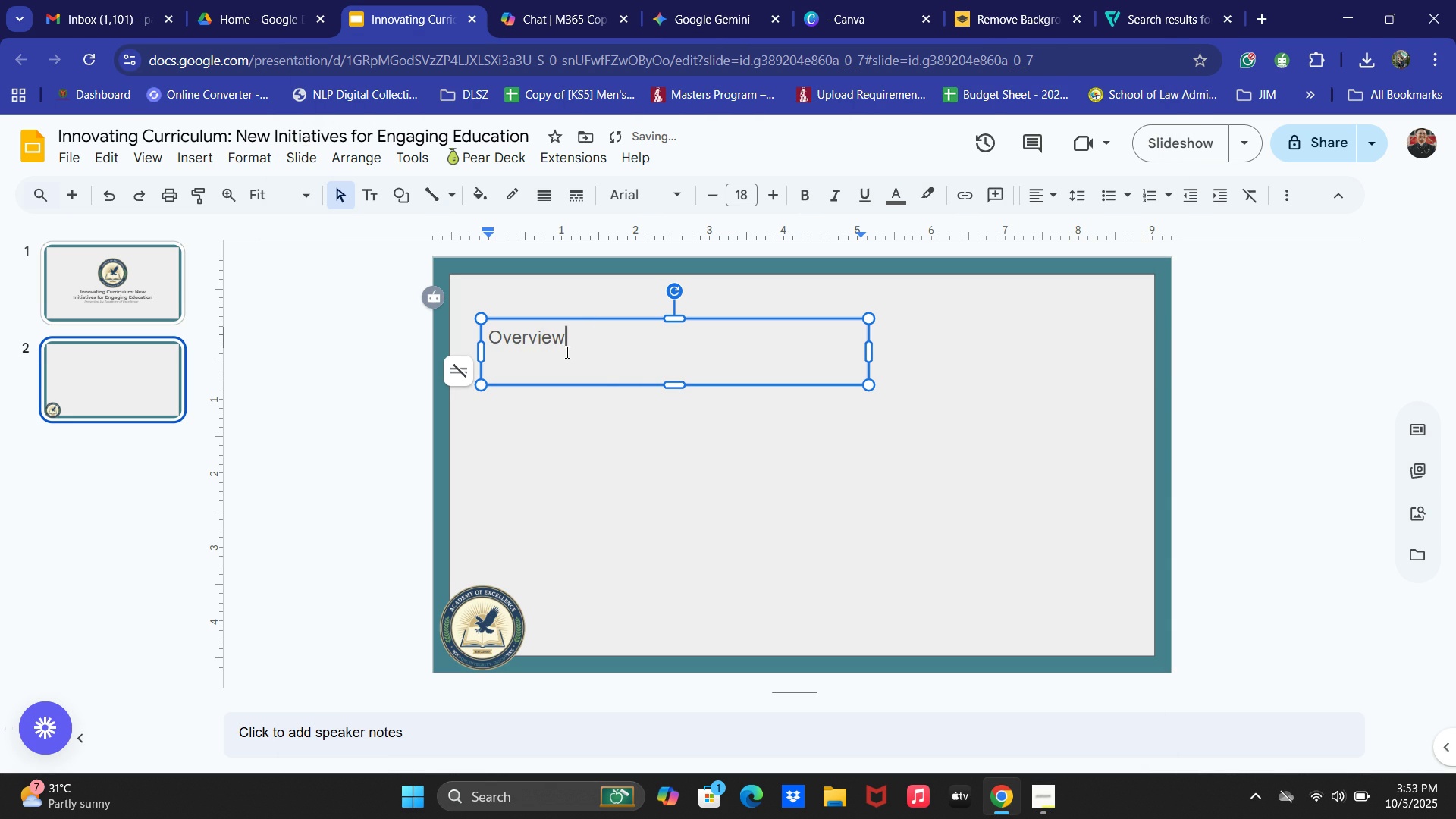 
key(Control+ControlLeft)
 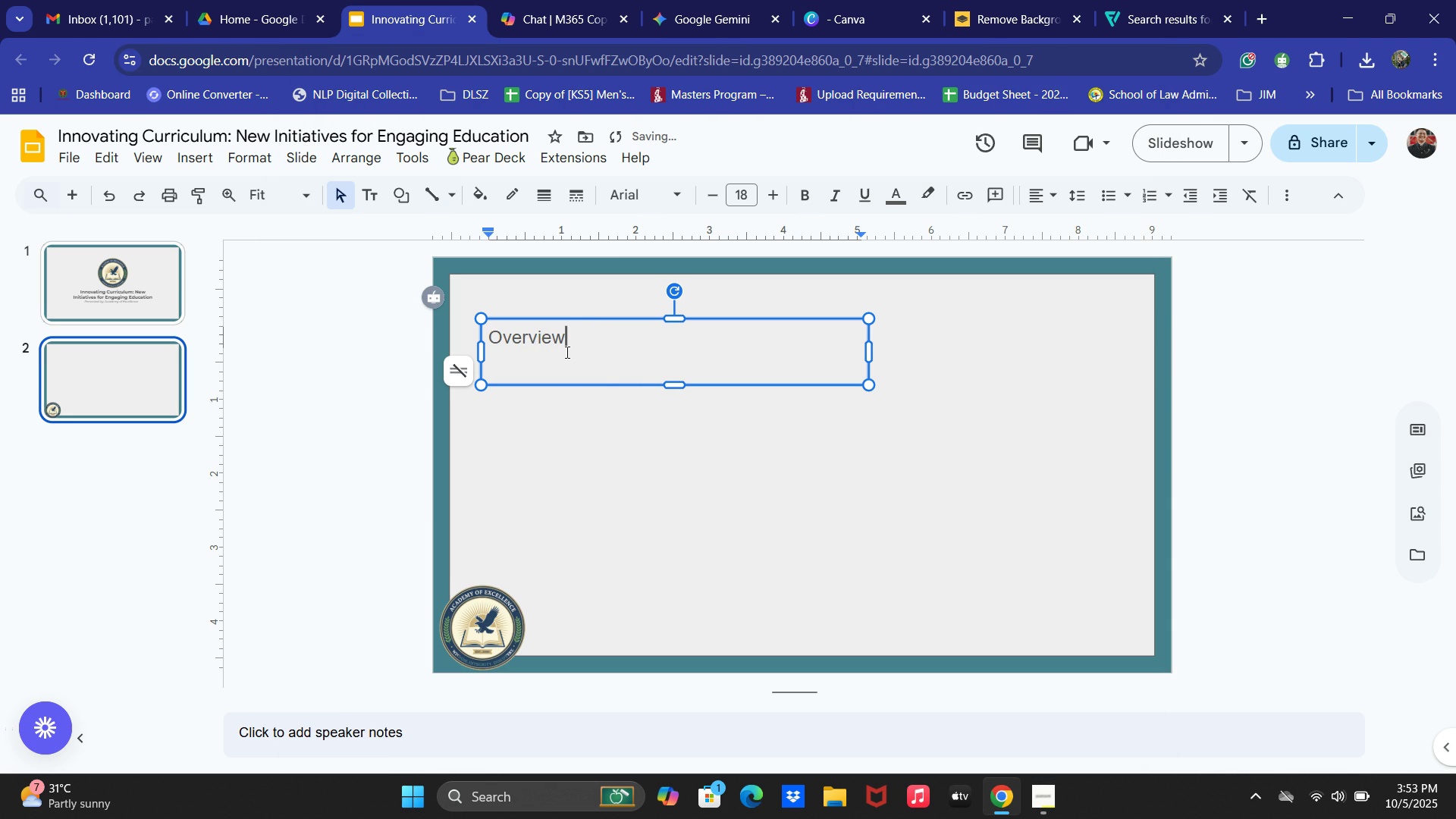 
key(Control+A)
 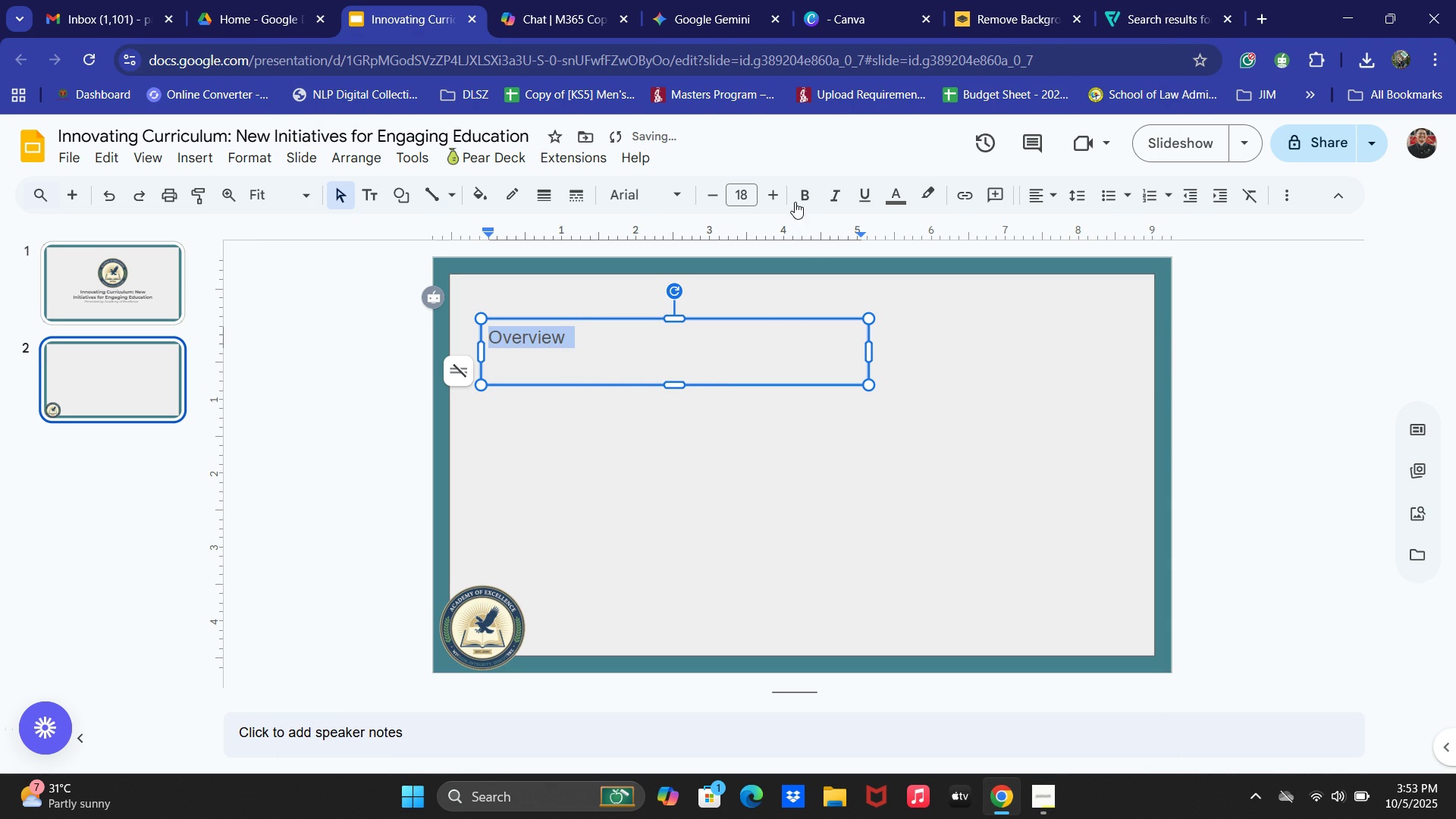 
double_click([778, 199])
 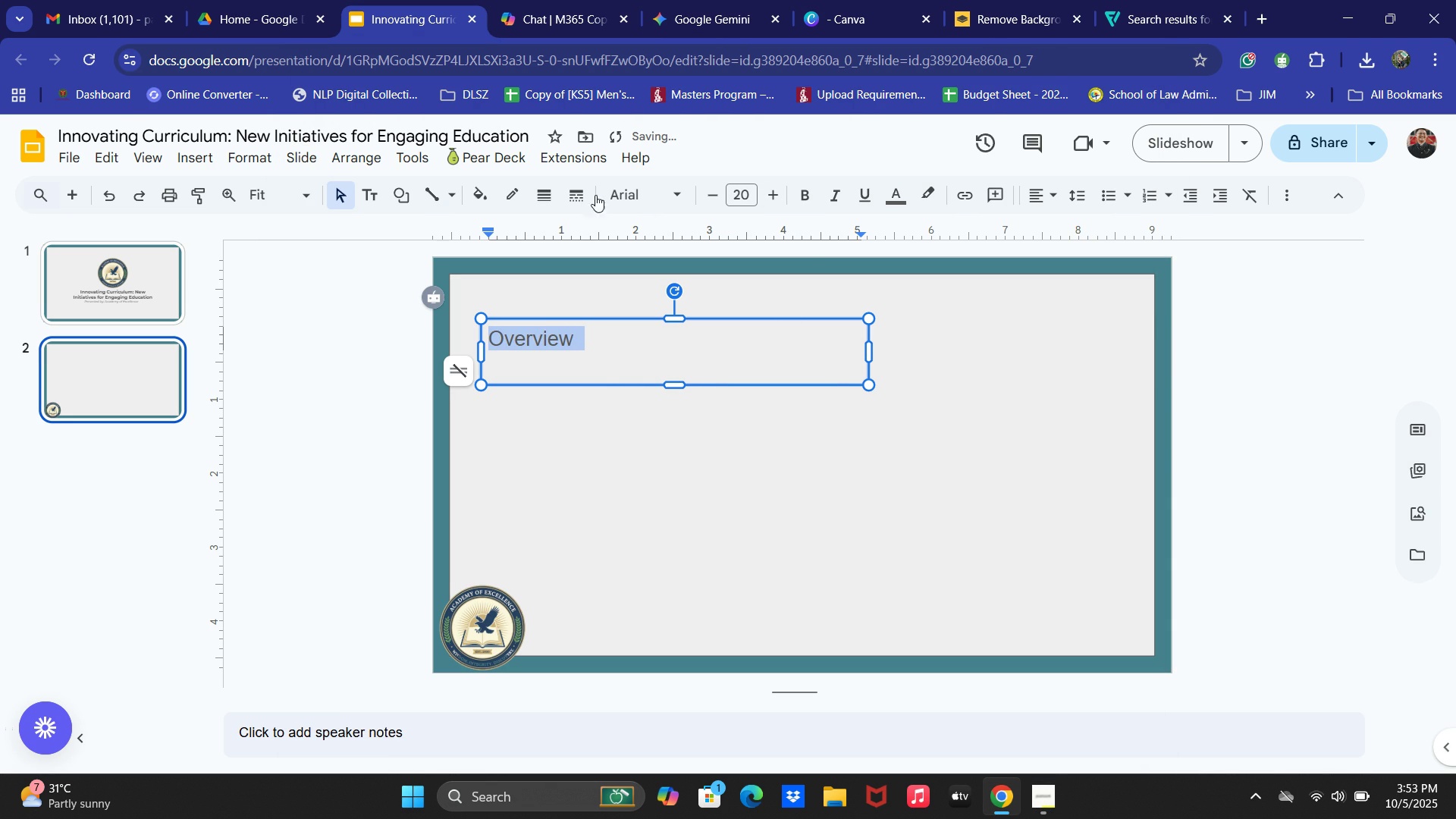 
left_click([595, 195])
 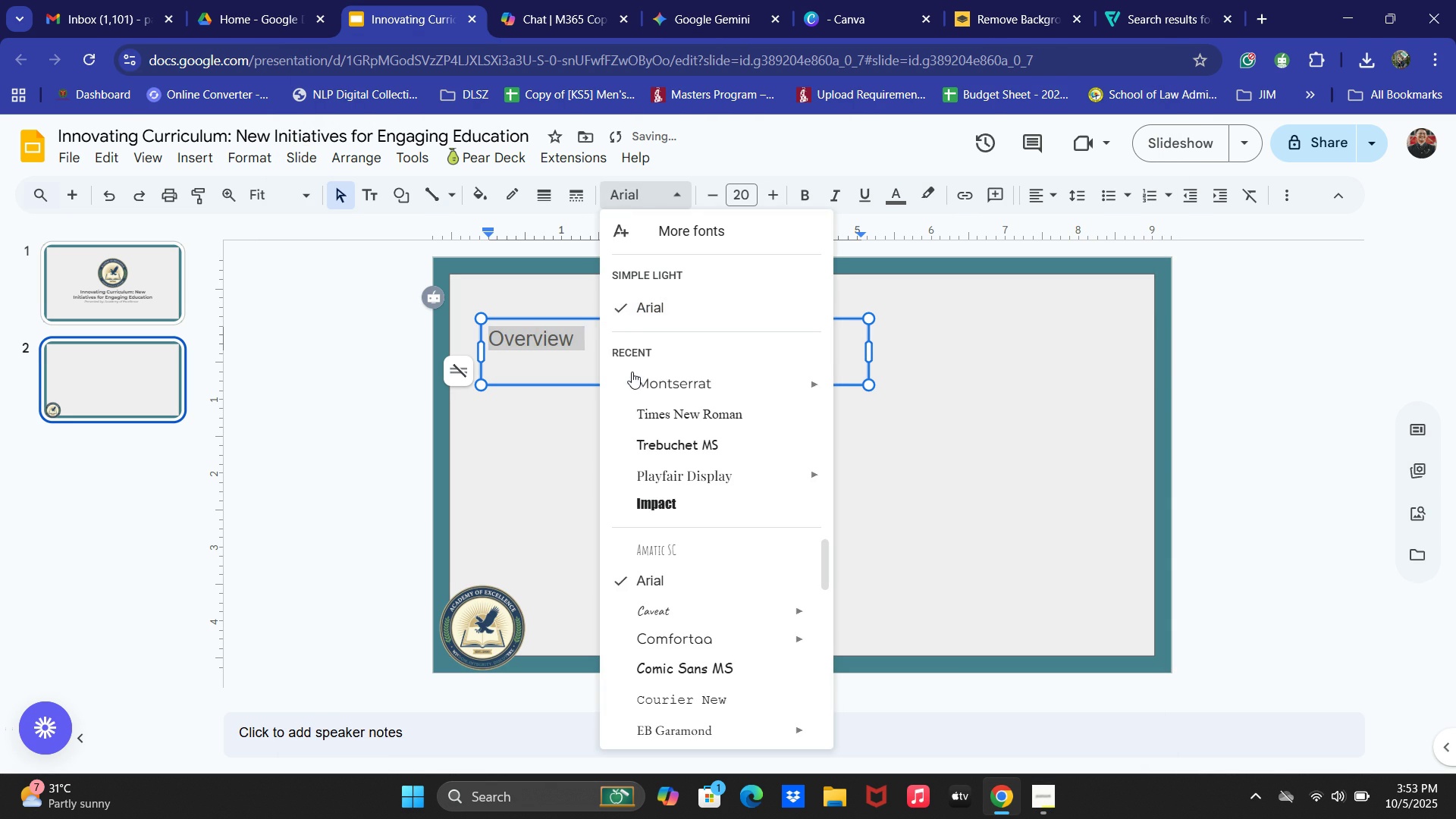 
left_click([634, 385])